 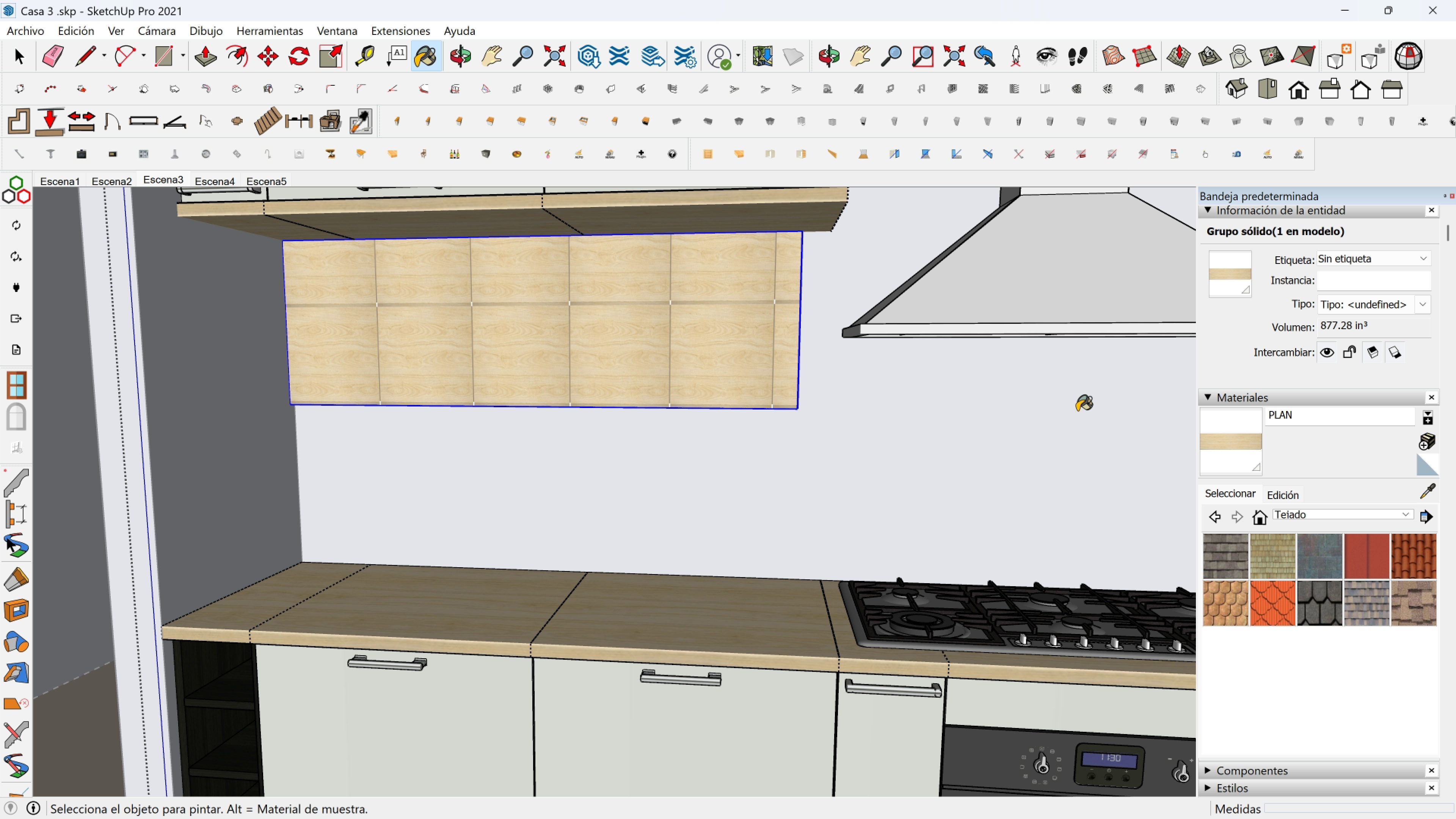 
left_click([717, 599])
 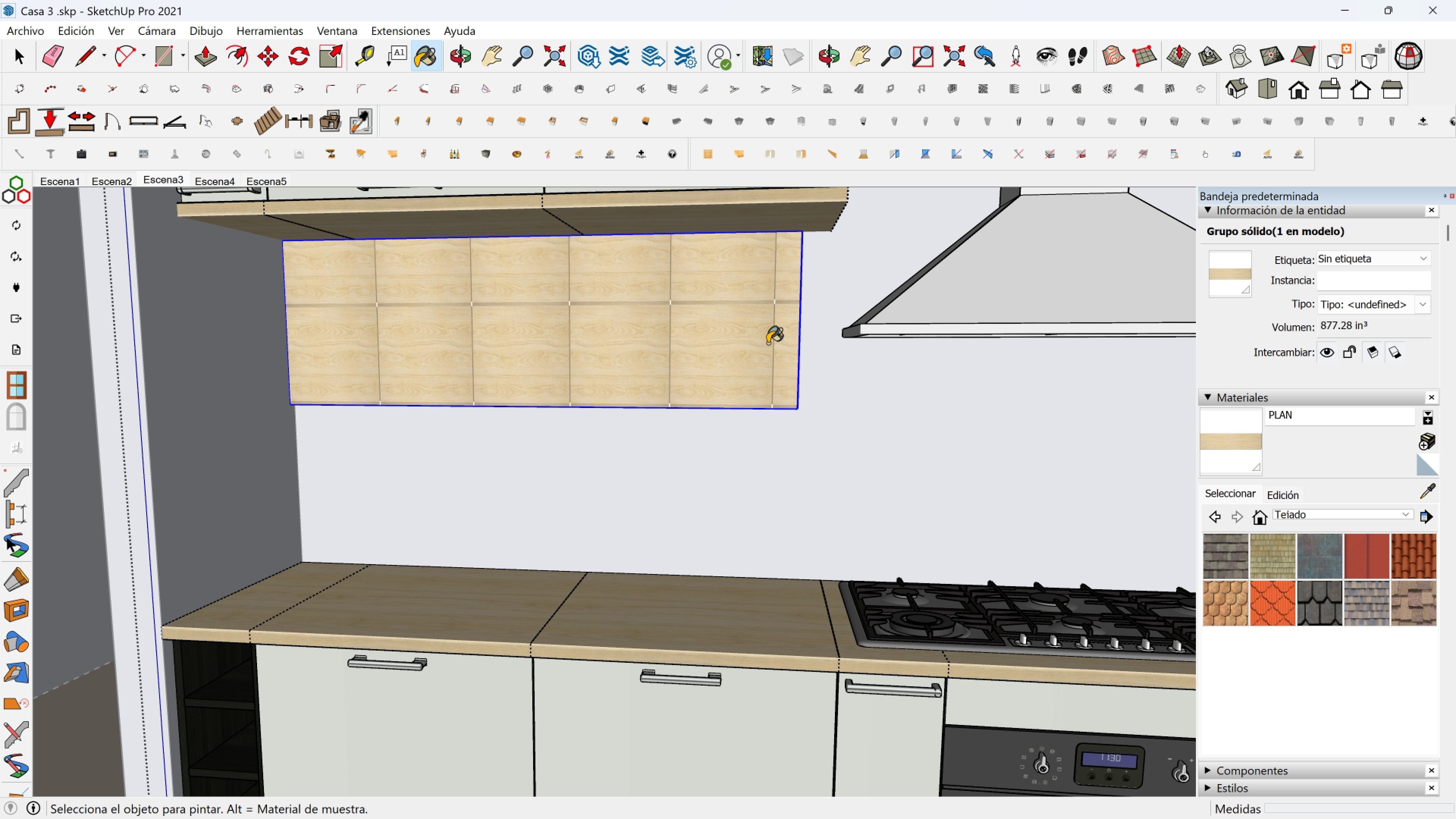 
left_click([757, 343])
 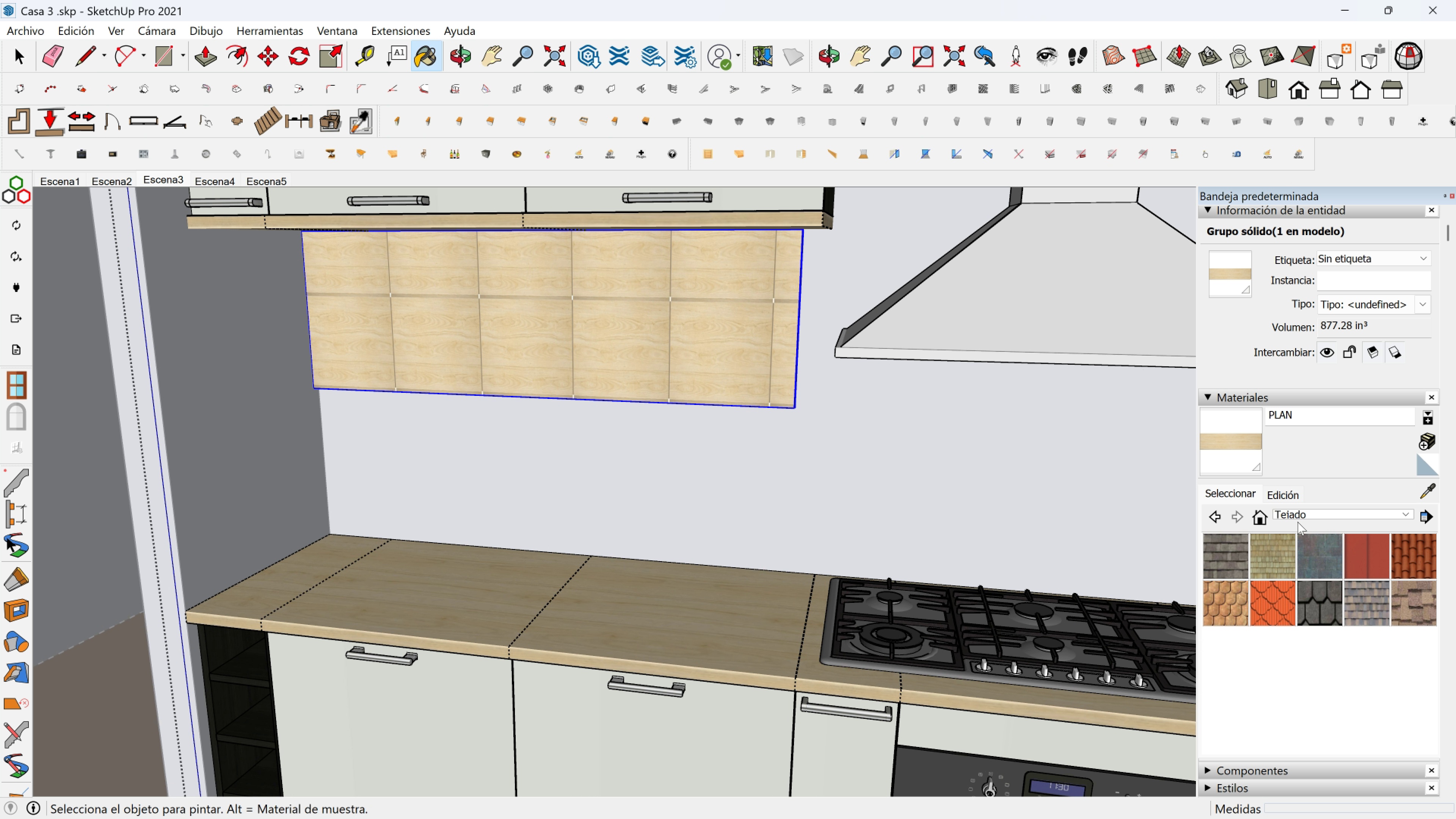 
double_click([1313, 516])
 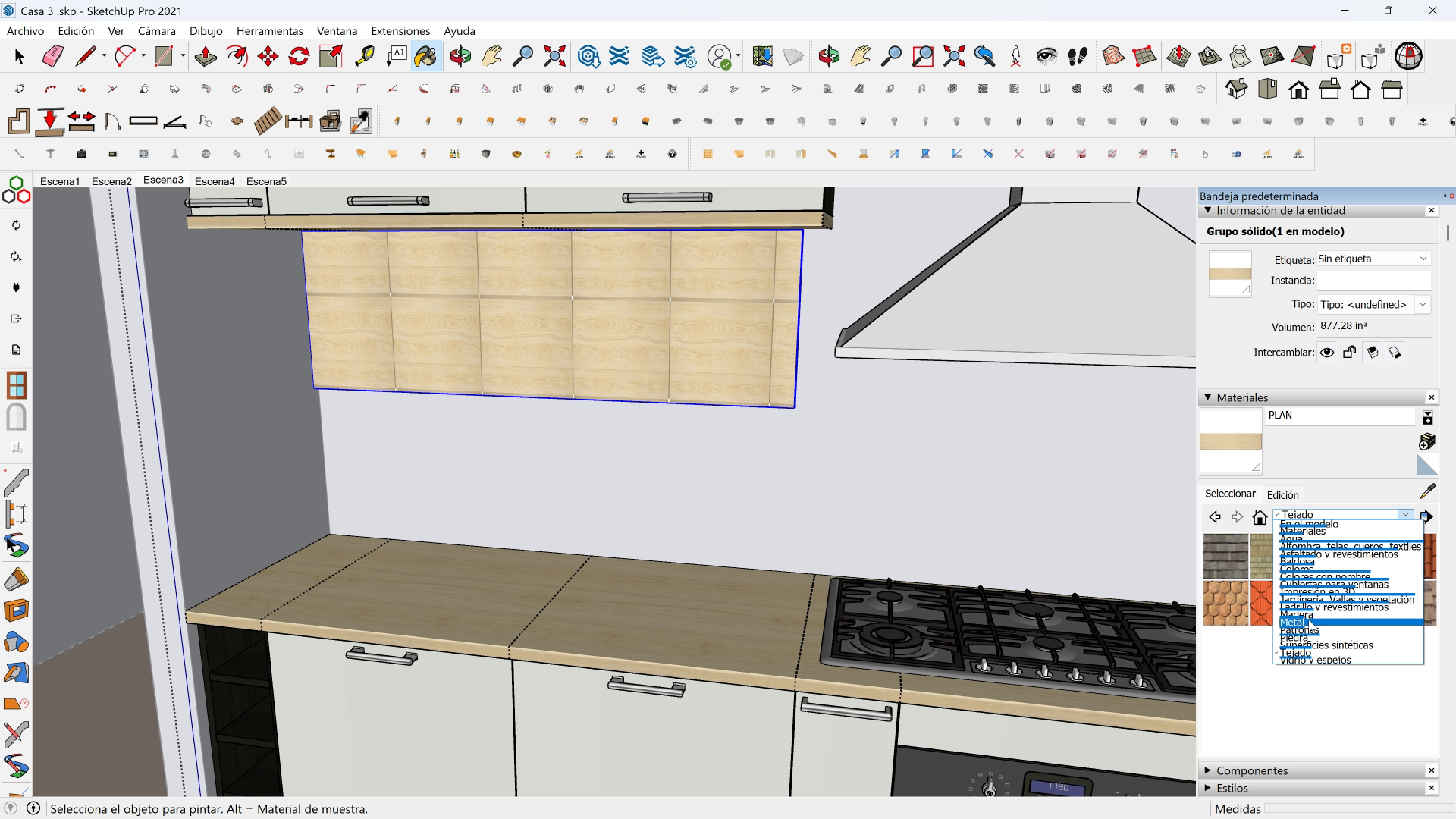 
left_click([1314, 614])
 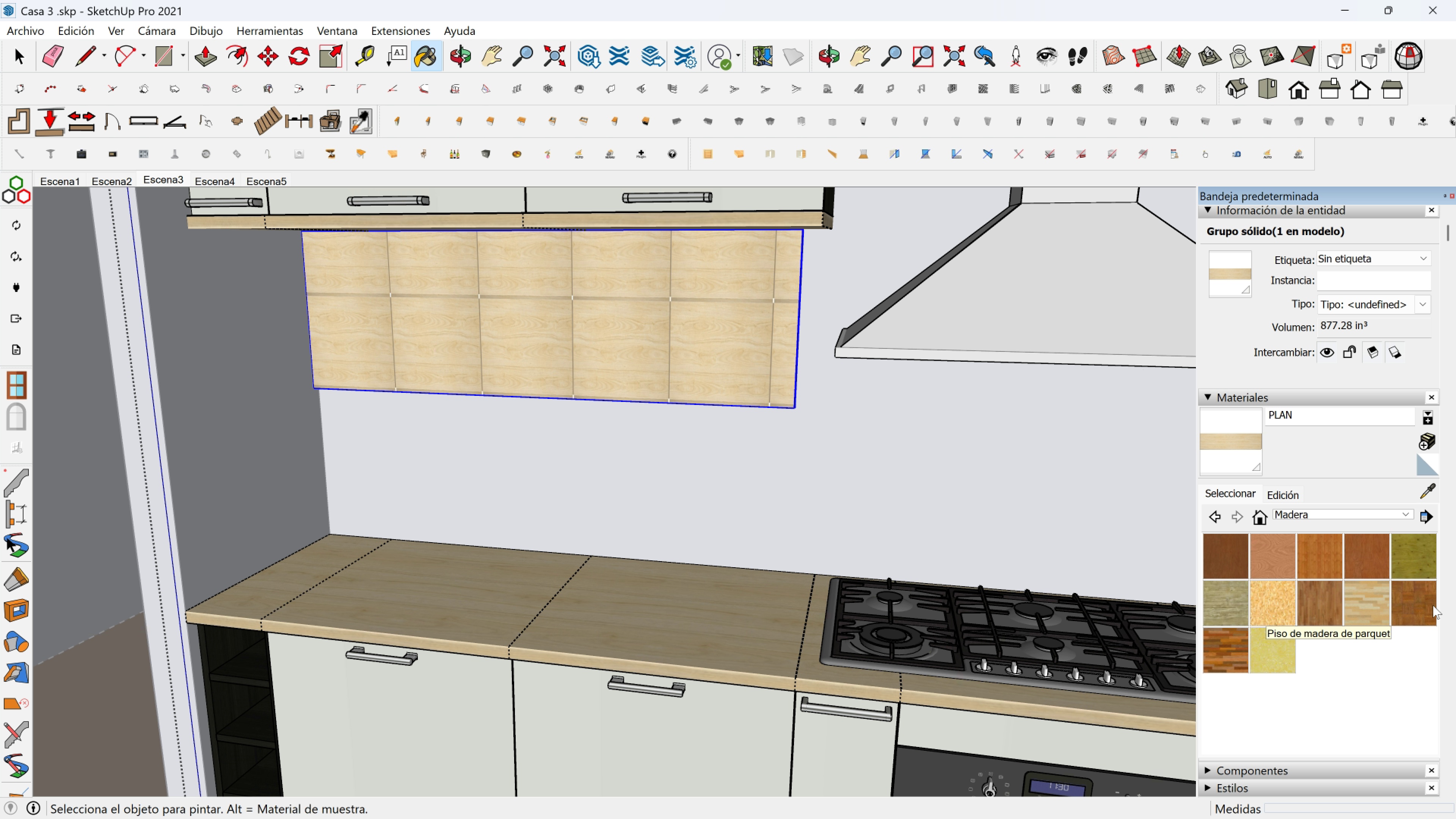 
wait(5.38)
 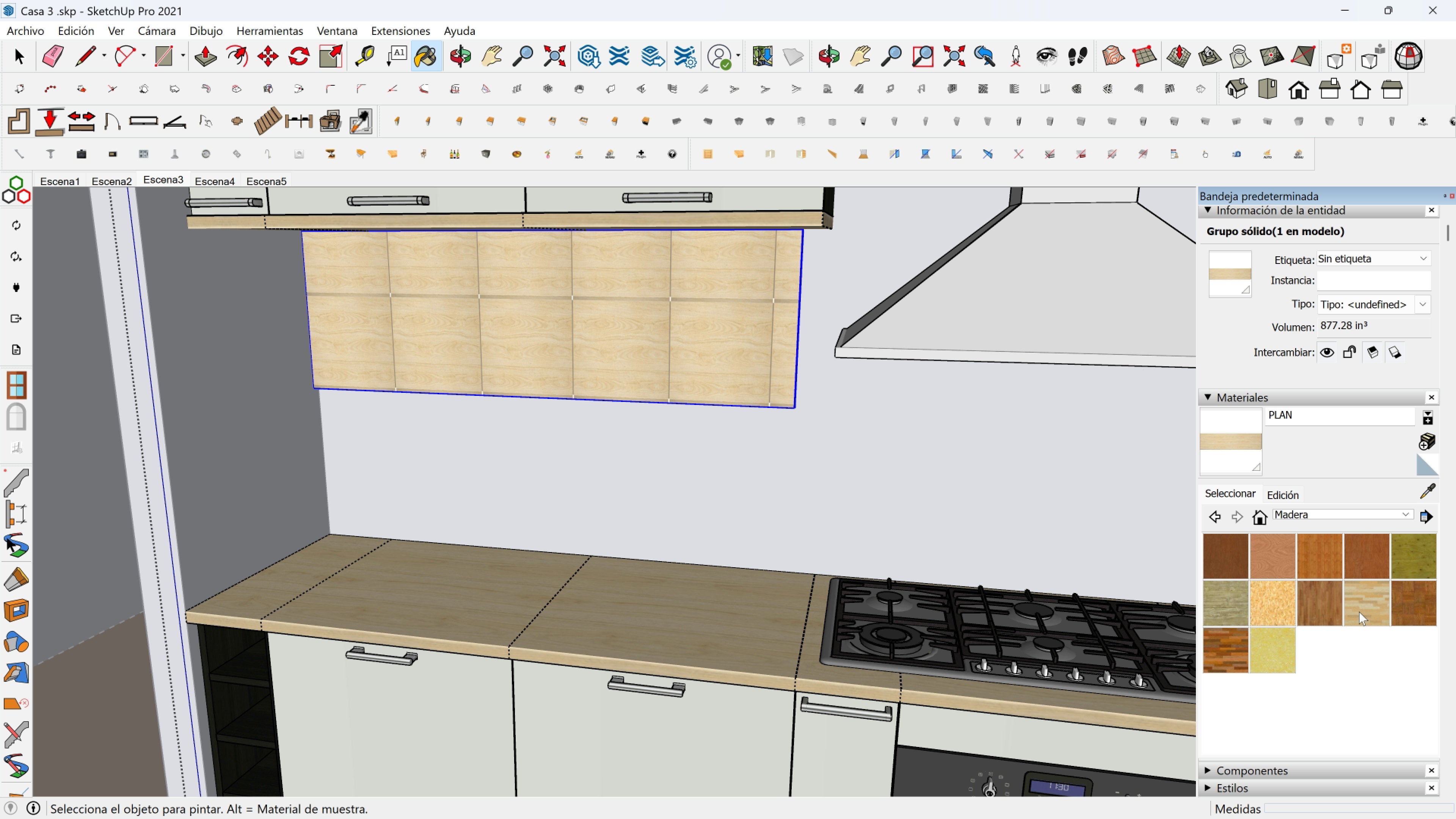 
left_click([1225, 663])
 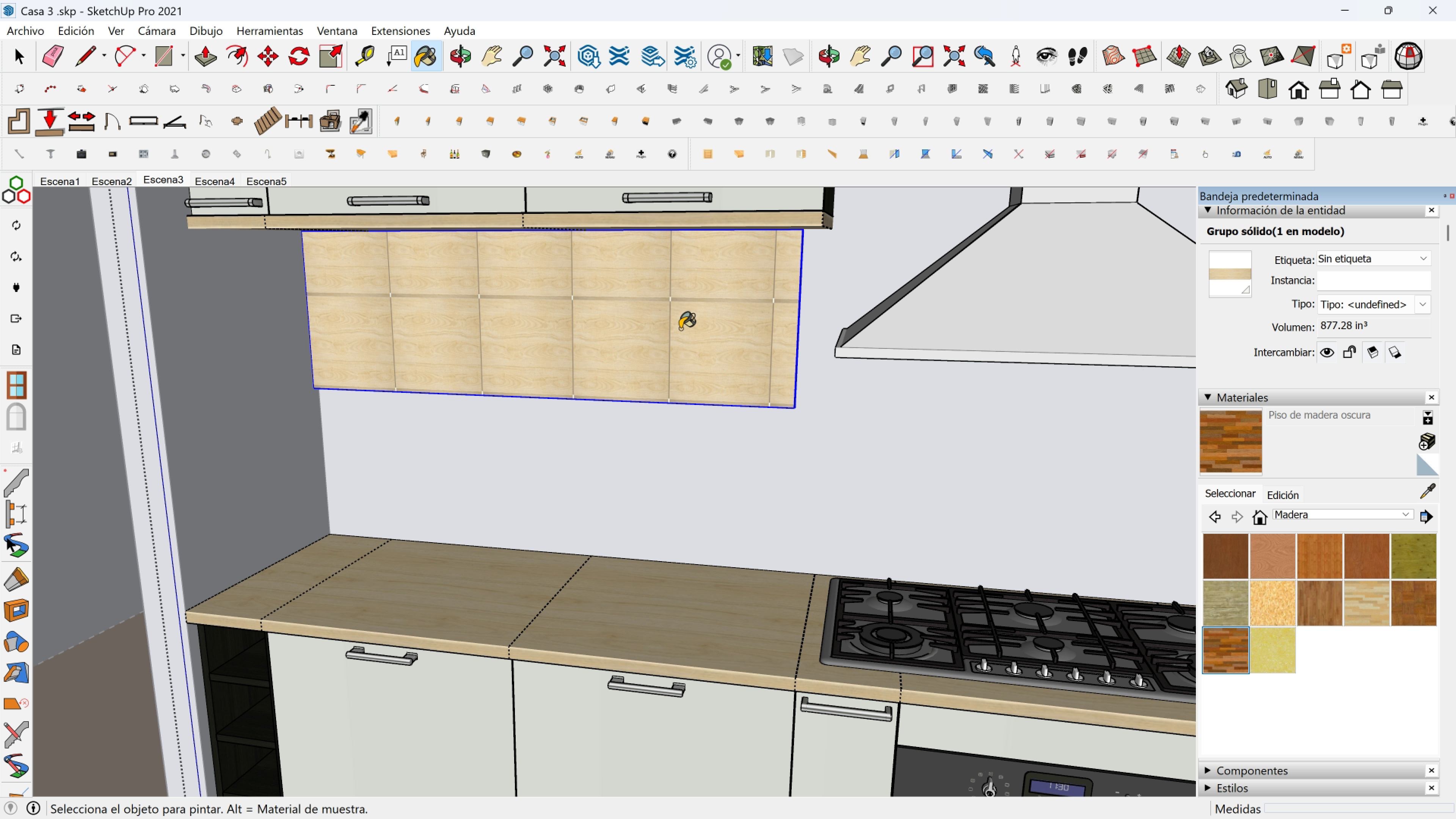 
left_click([680, 329])
 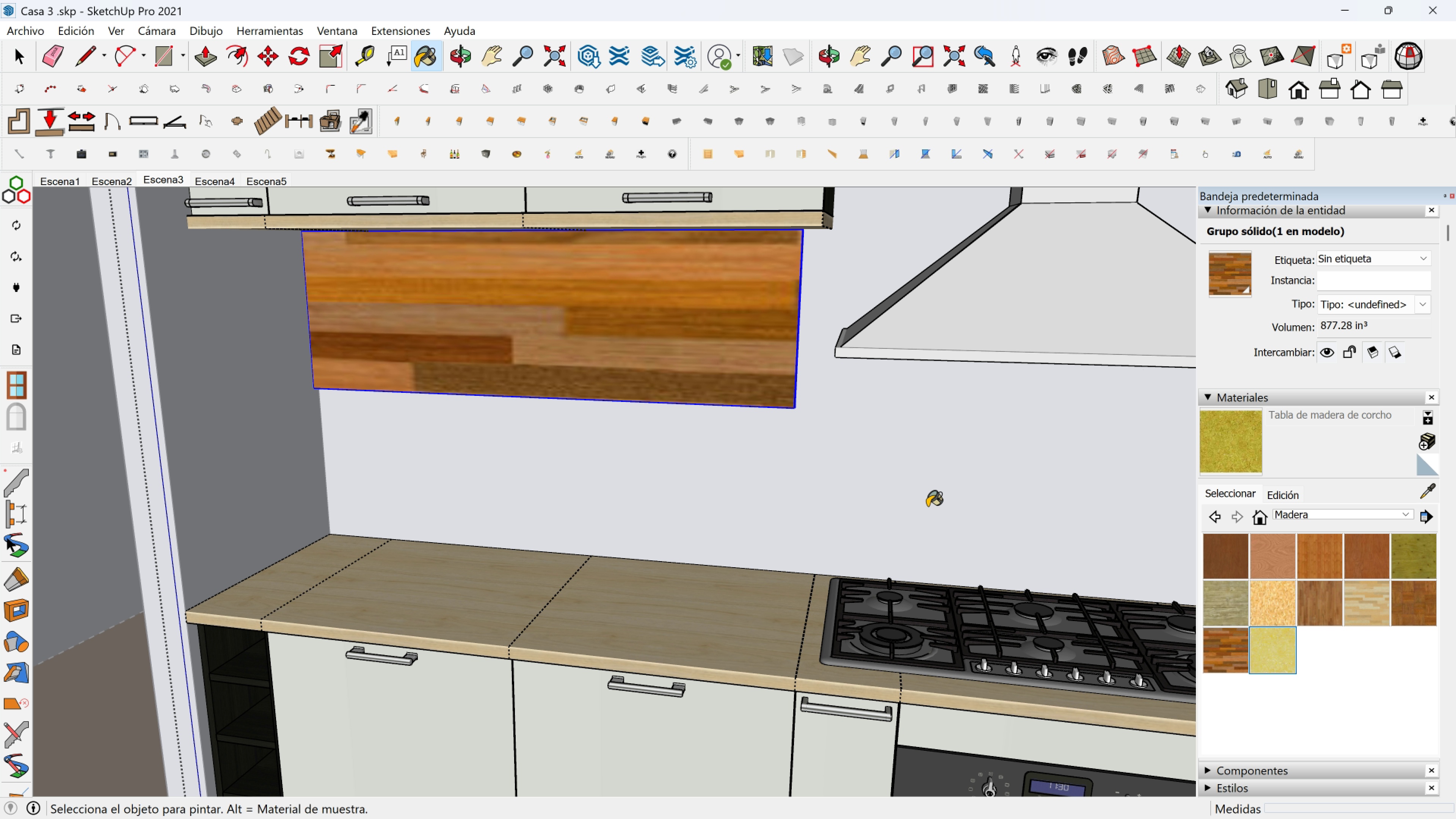 
double_click([747, 364])
 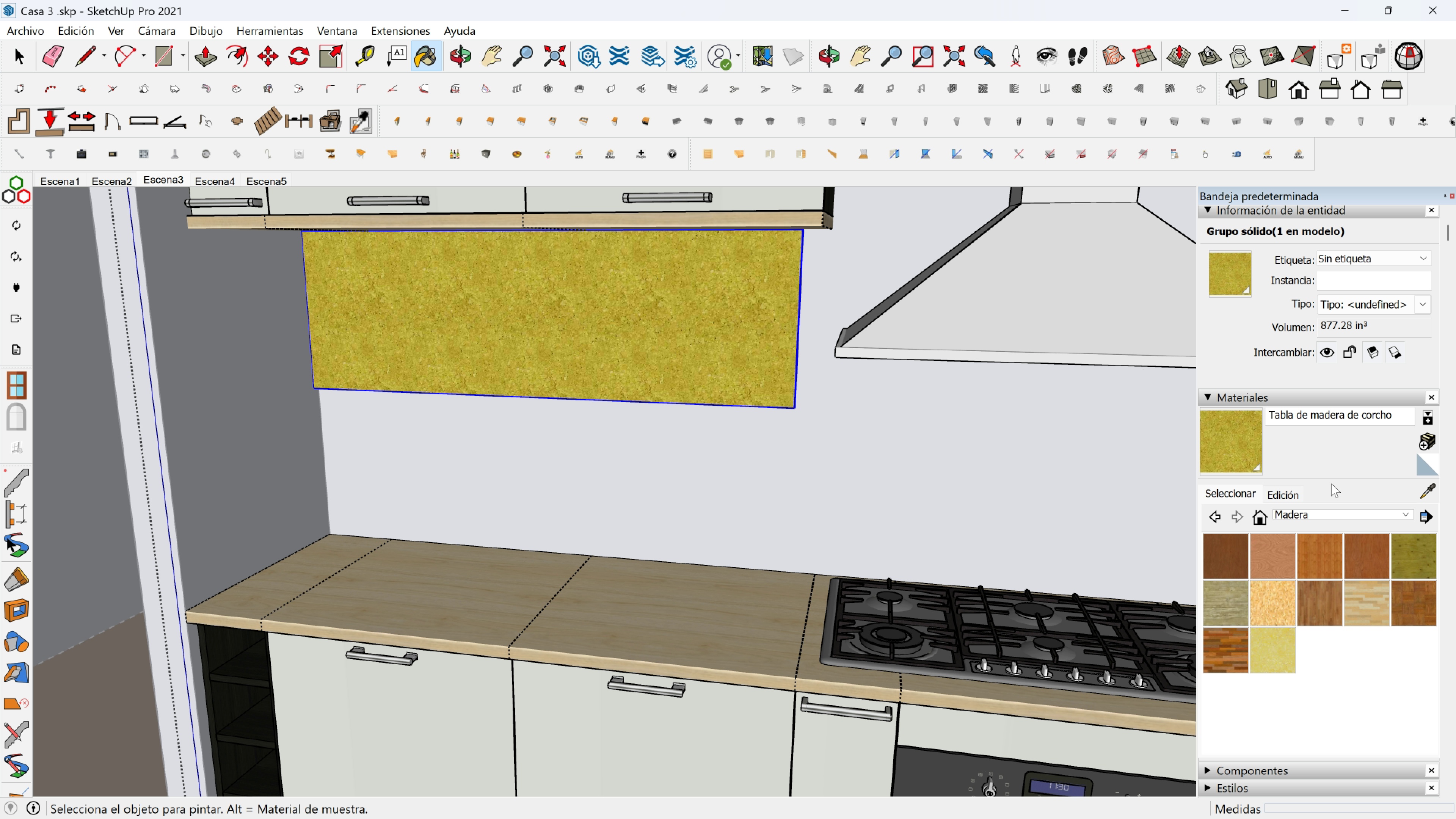 
left_click([1331, 512])
 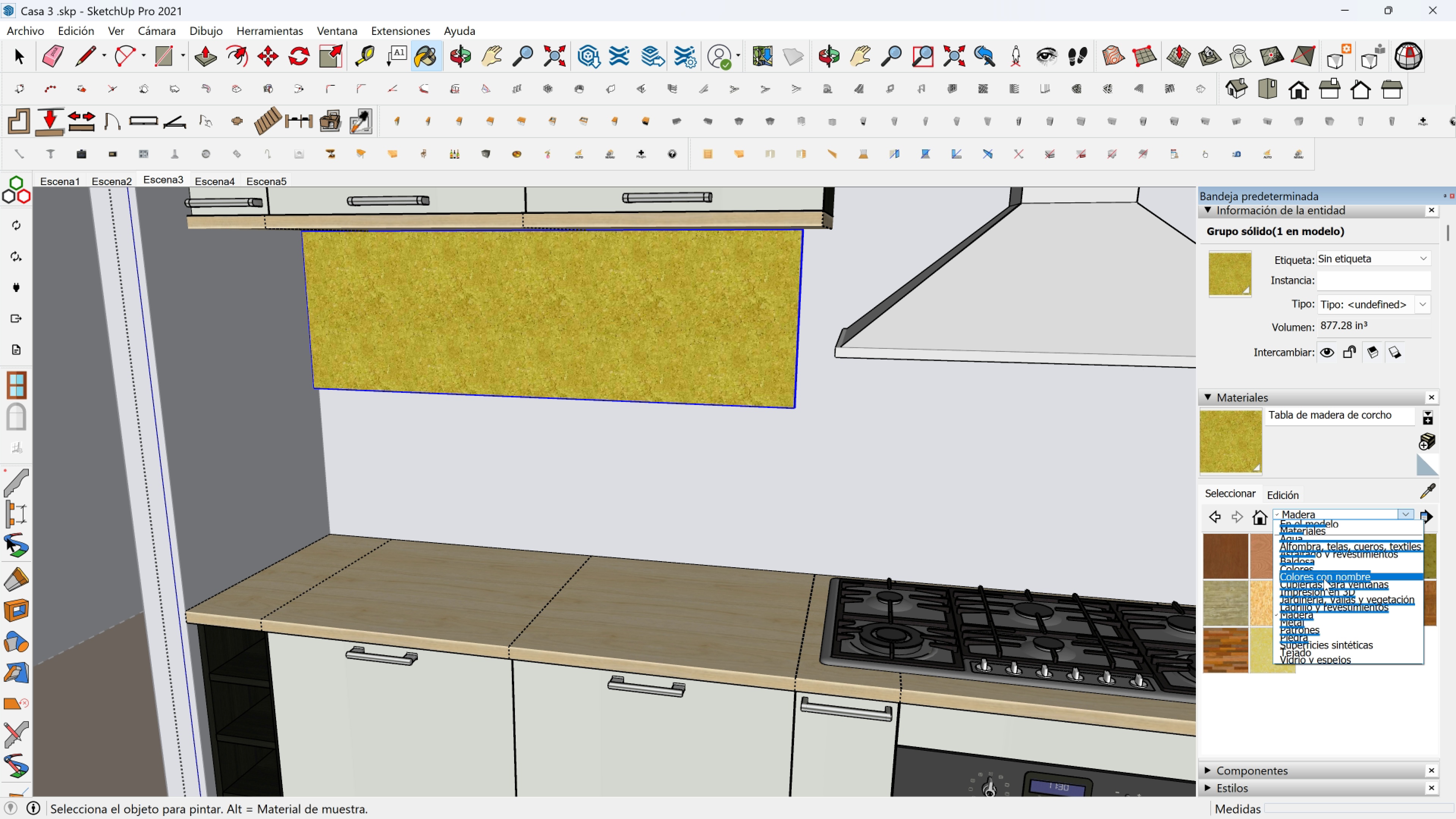 
left_click([1324, 575])
 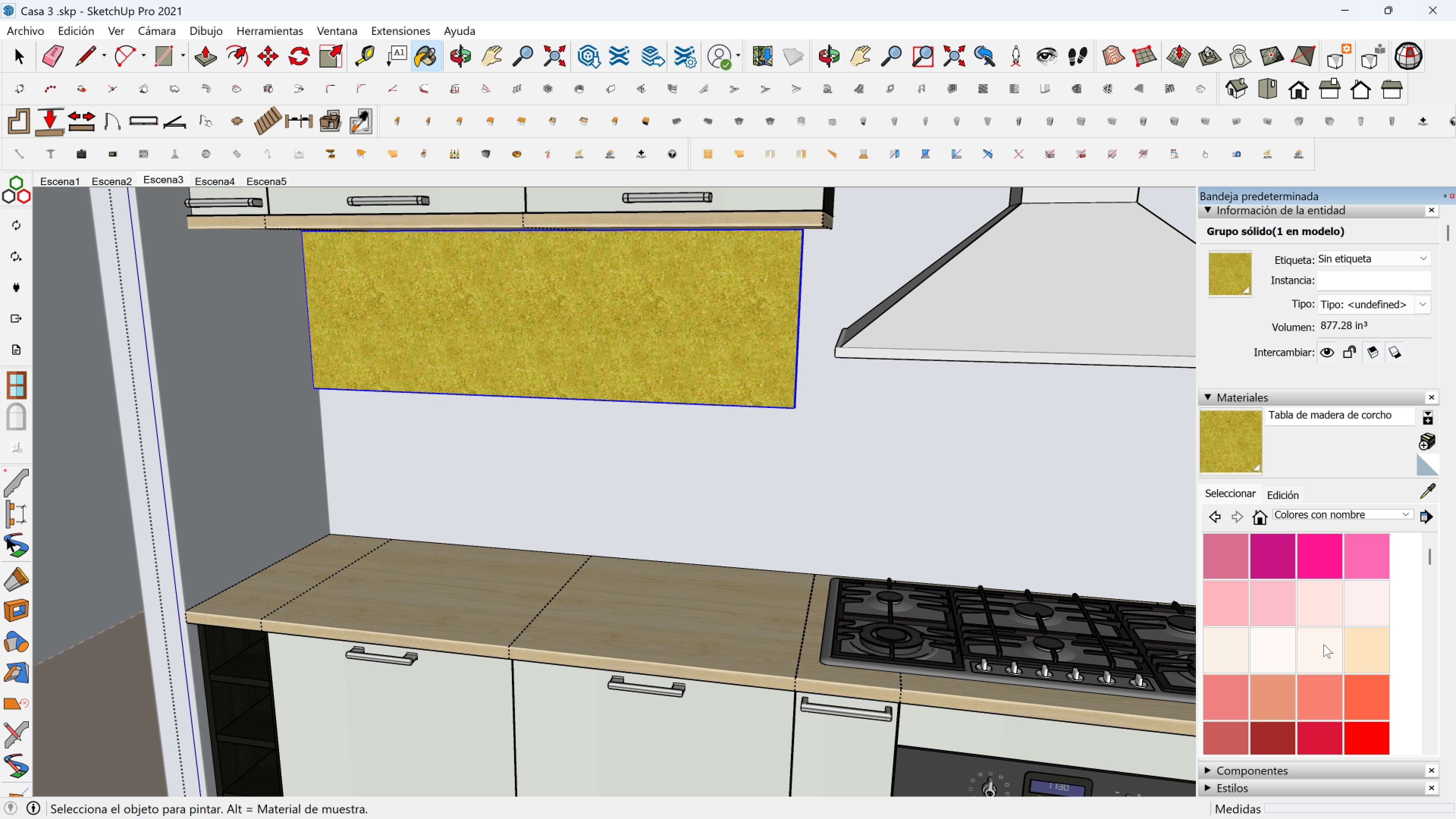 
left_click([1282, 649])
 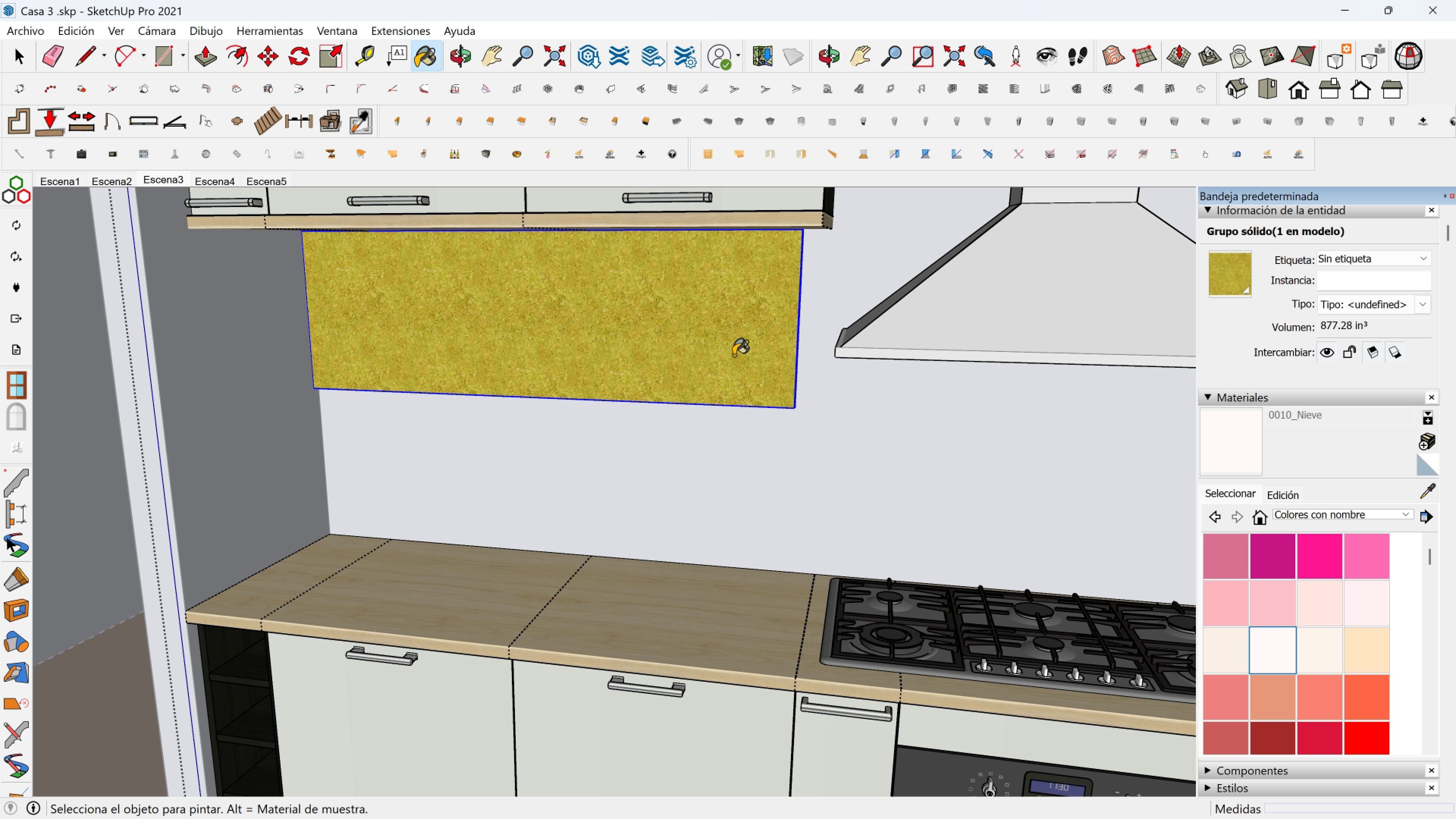 
left_click([733, 355])
 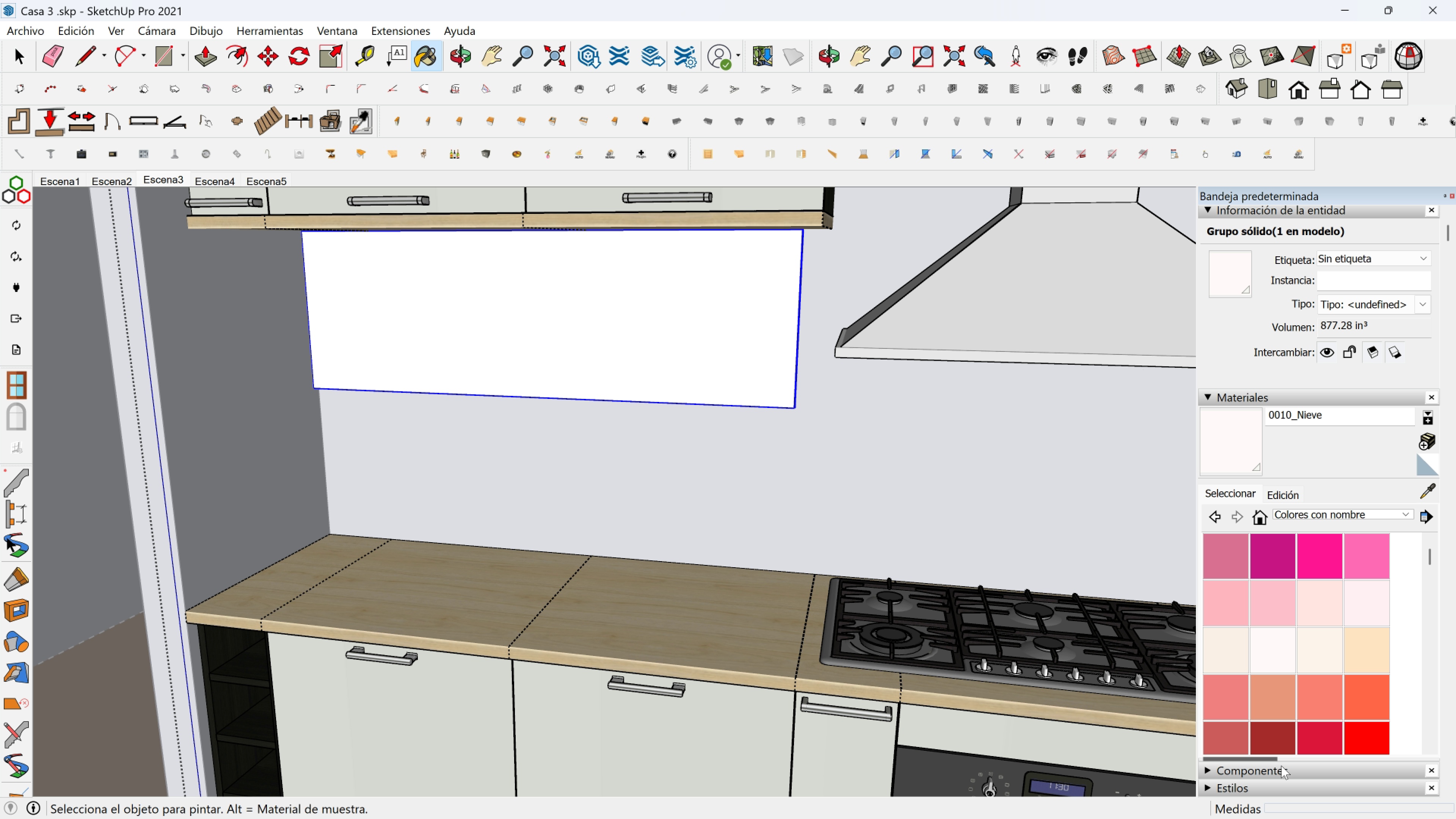 
scroll: coordinate [1329, 673], scroll_direction: down, amount: 9.0